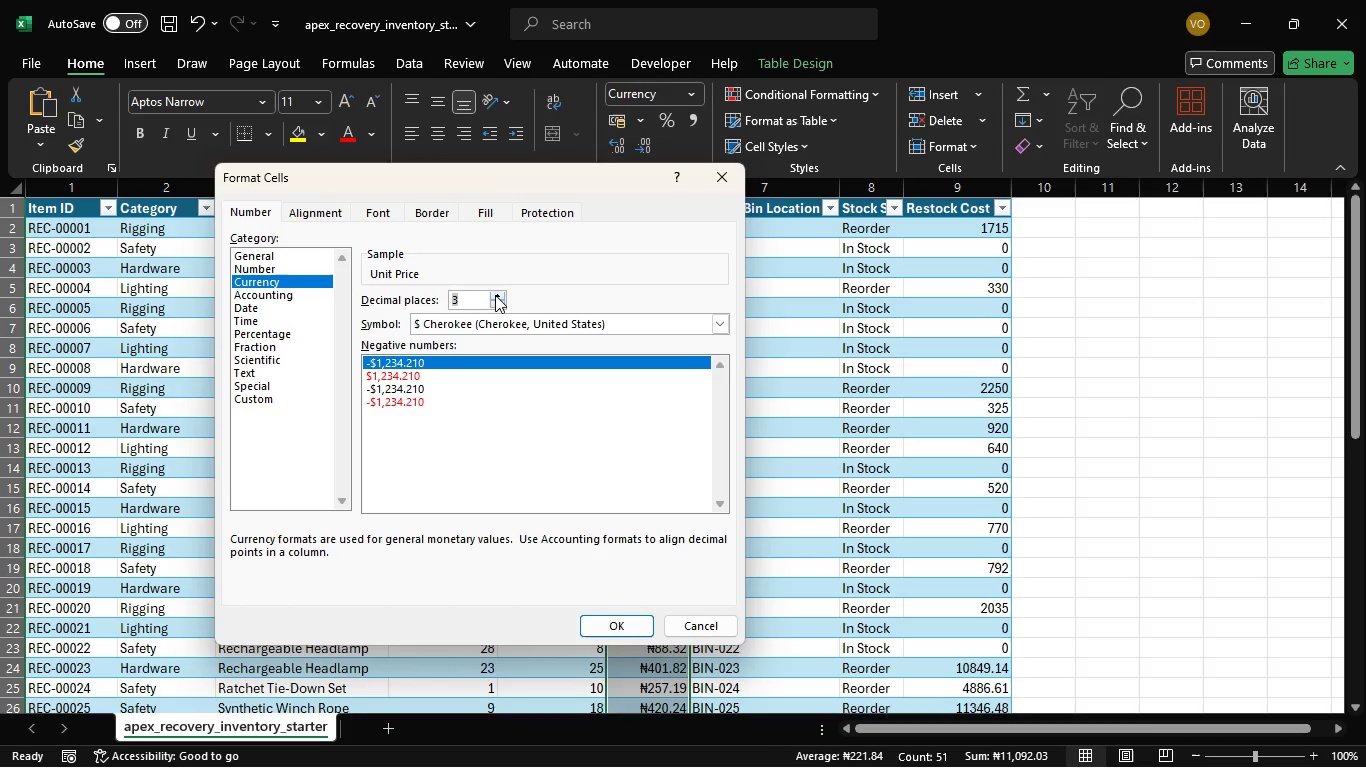 
left_click([495, 295])
 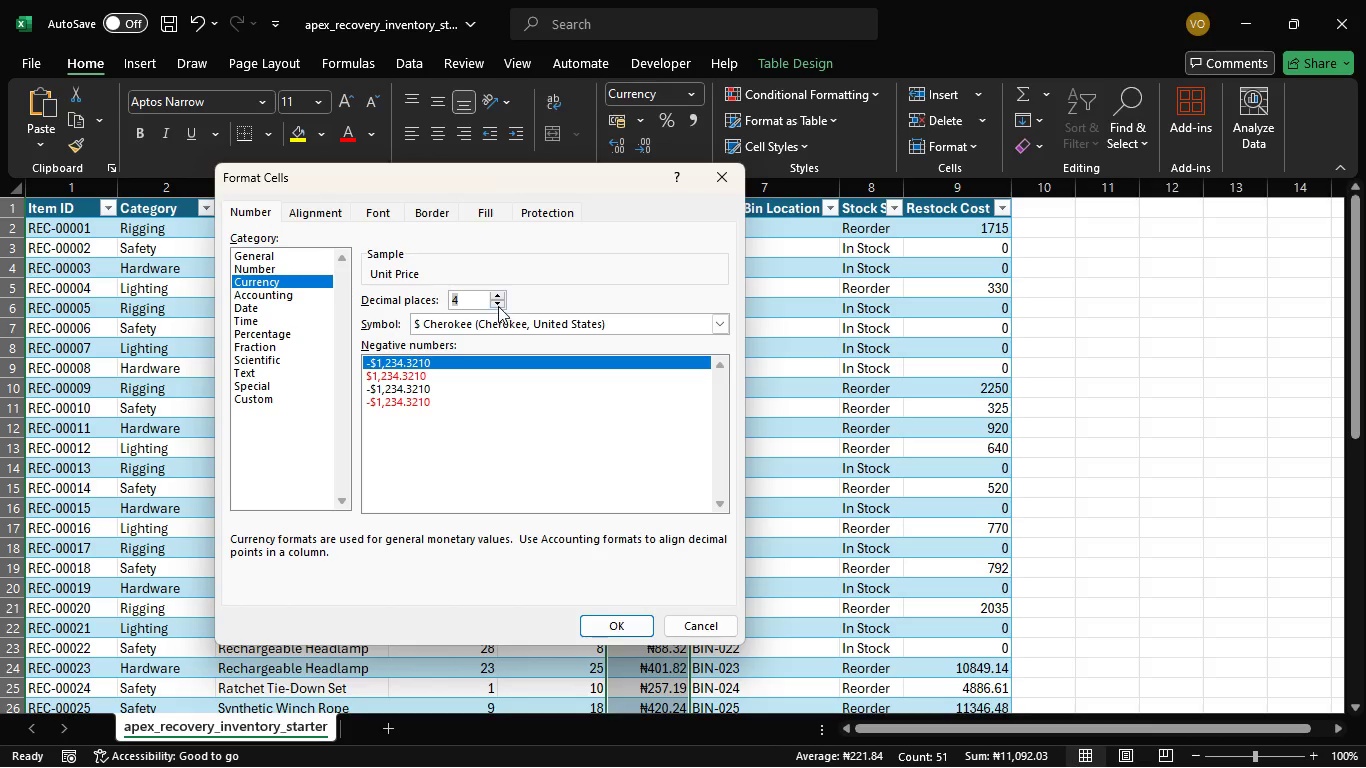 
left_click([498, 304])
 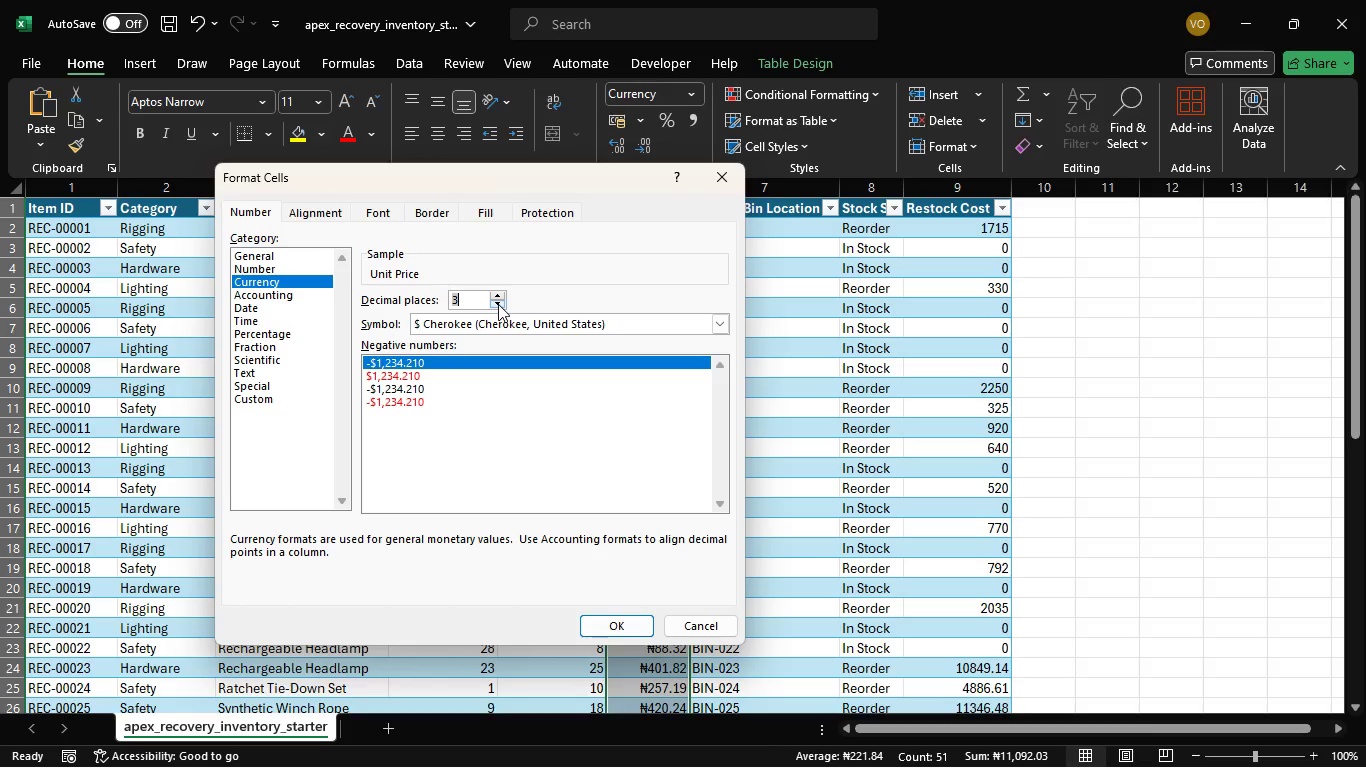 
left_click([498, 304])
 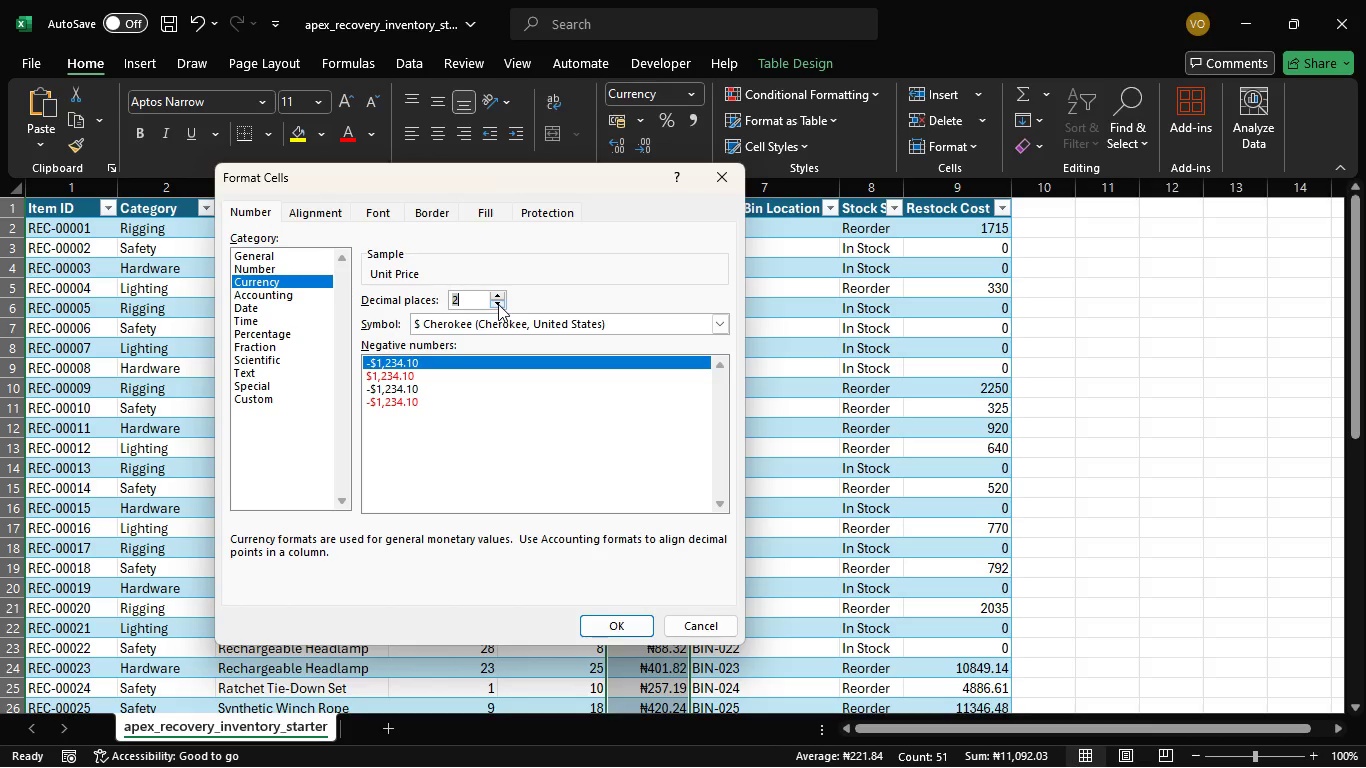 
left_click([498, 304])
 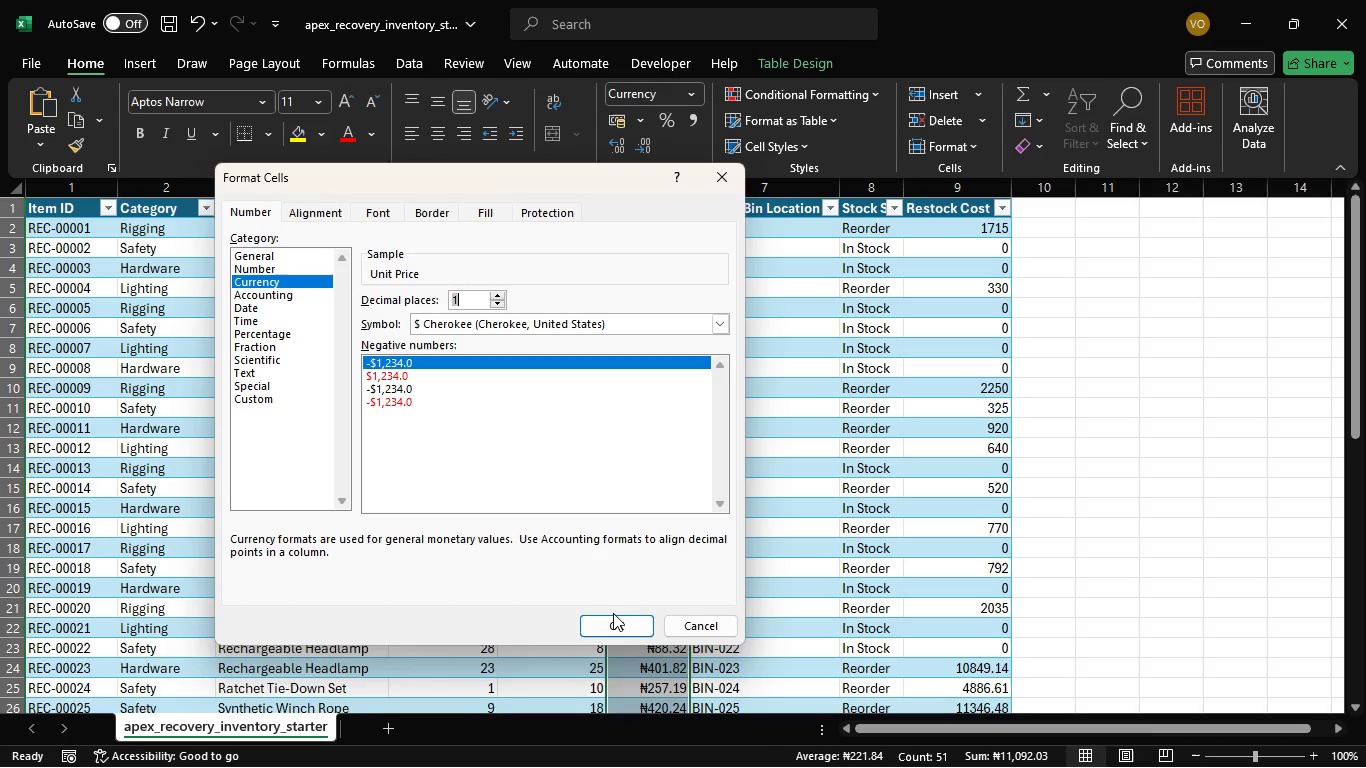 
left_click([617, 619])
 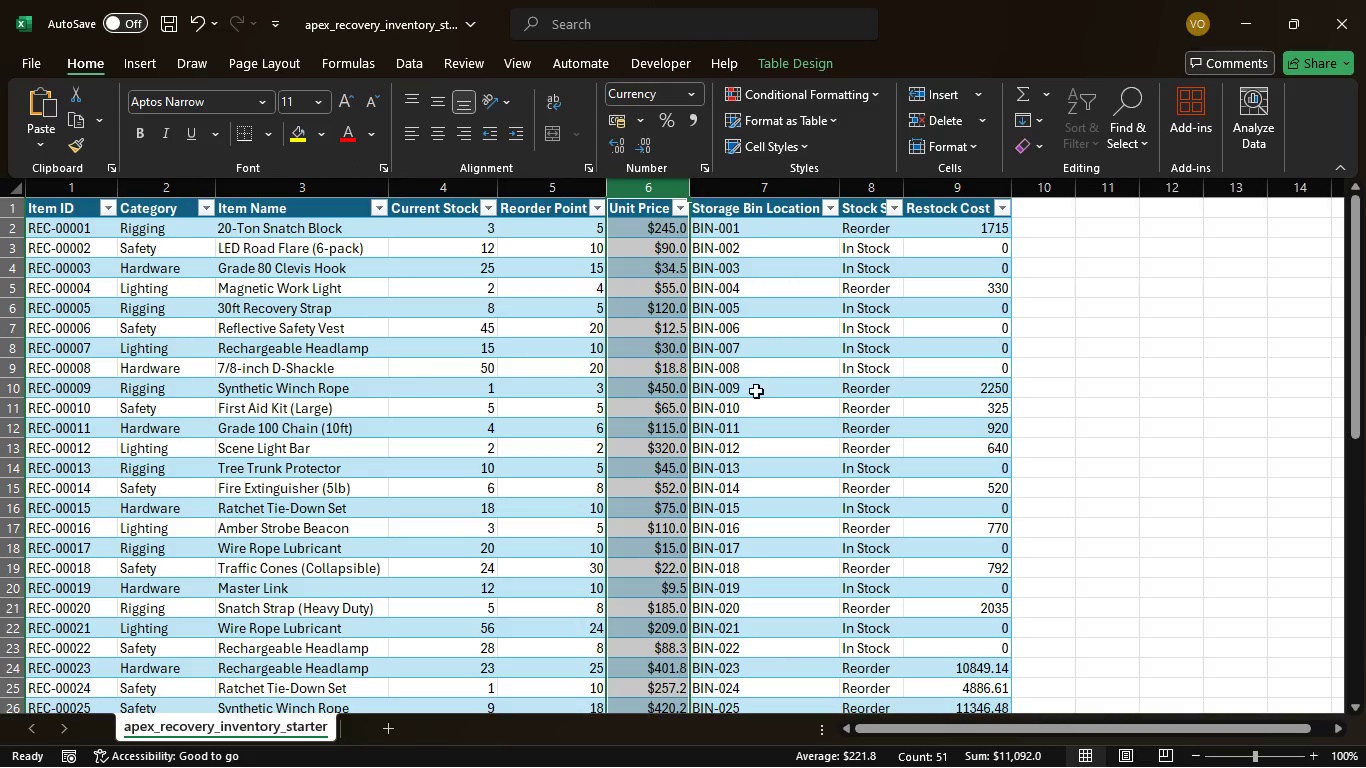 
wait(6.86)
 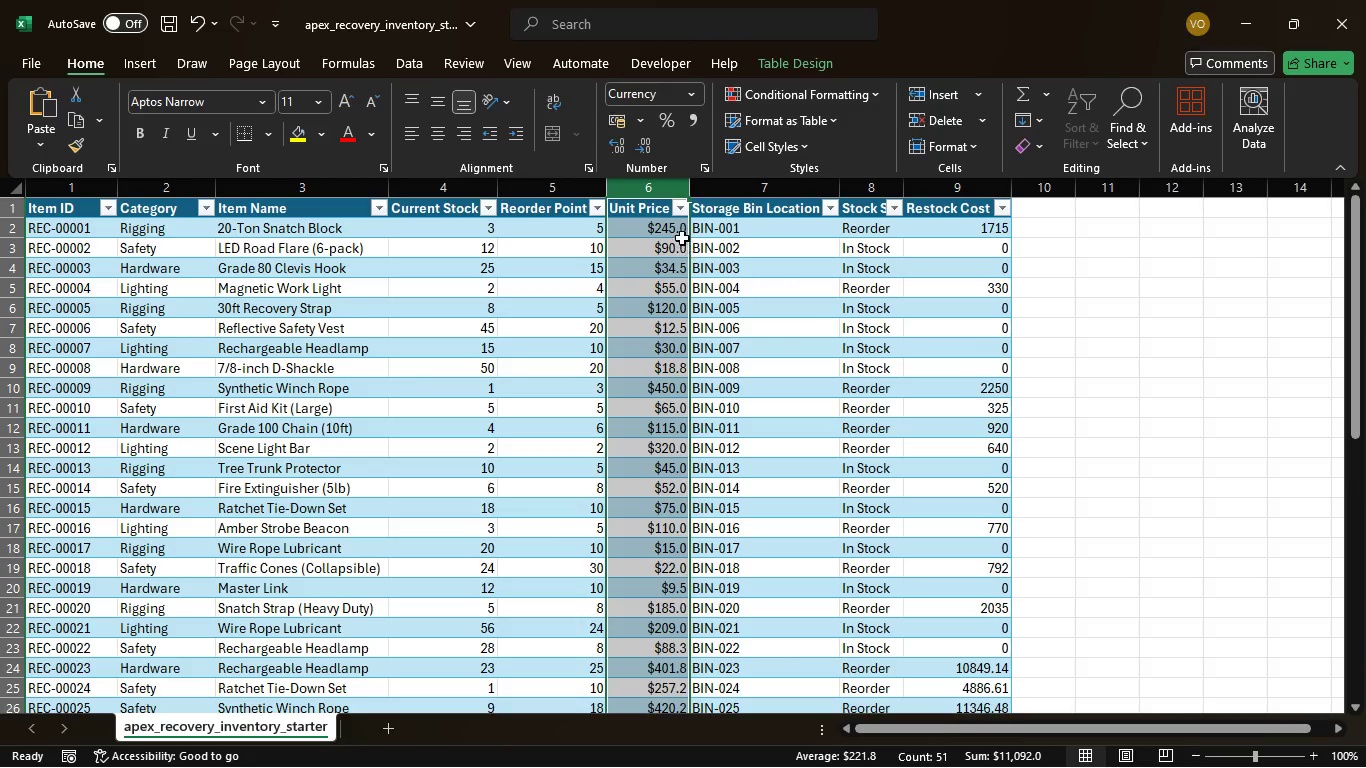 
scroll: coordinate [989, 367], scroll_direction: down, amount: 12.0
 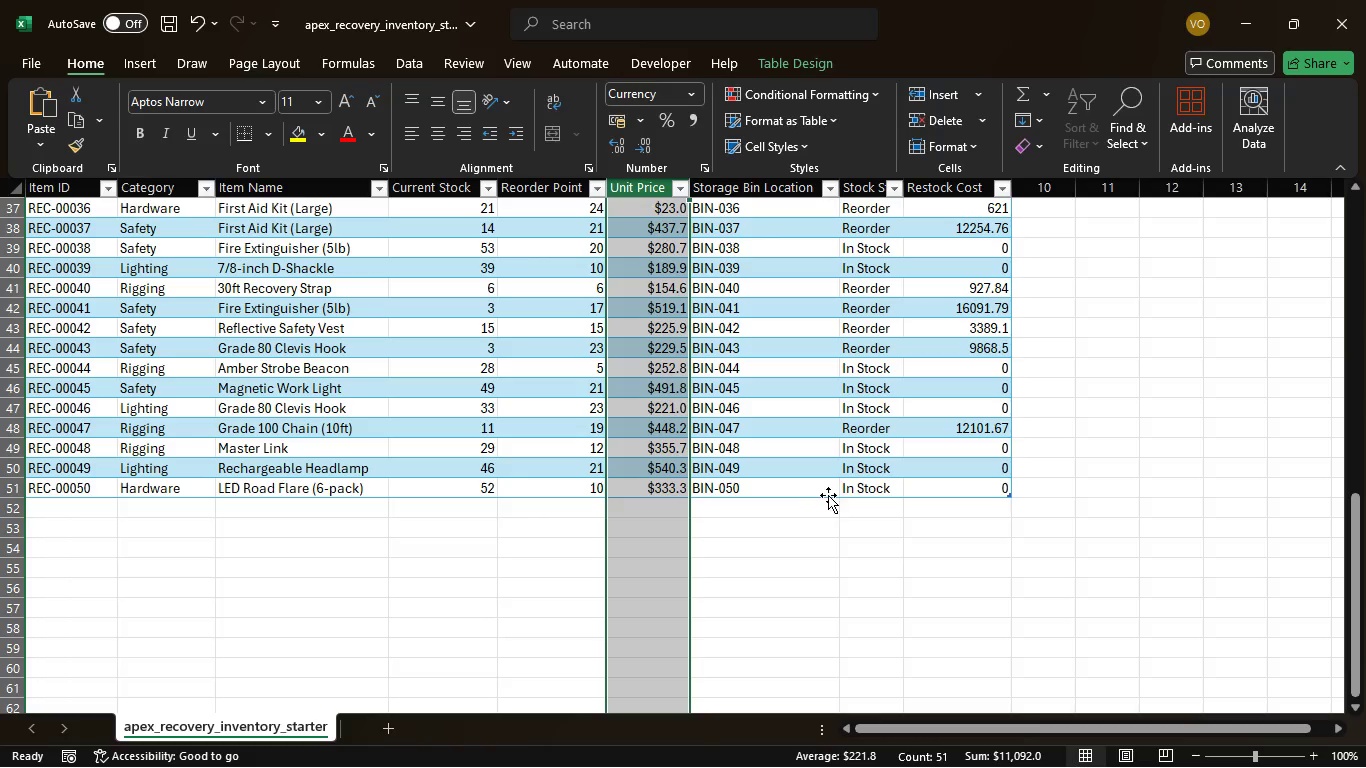 
left_click([817, 488])
 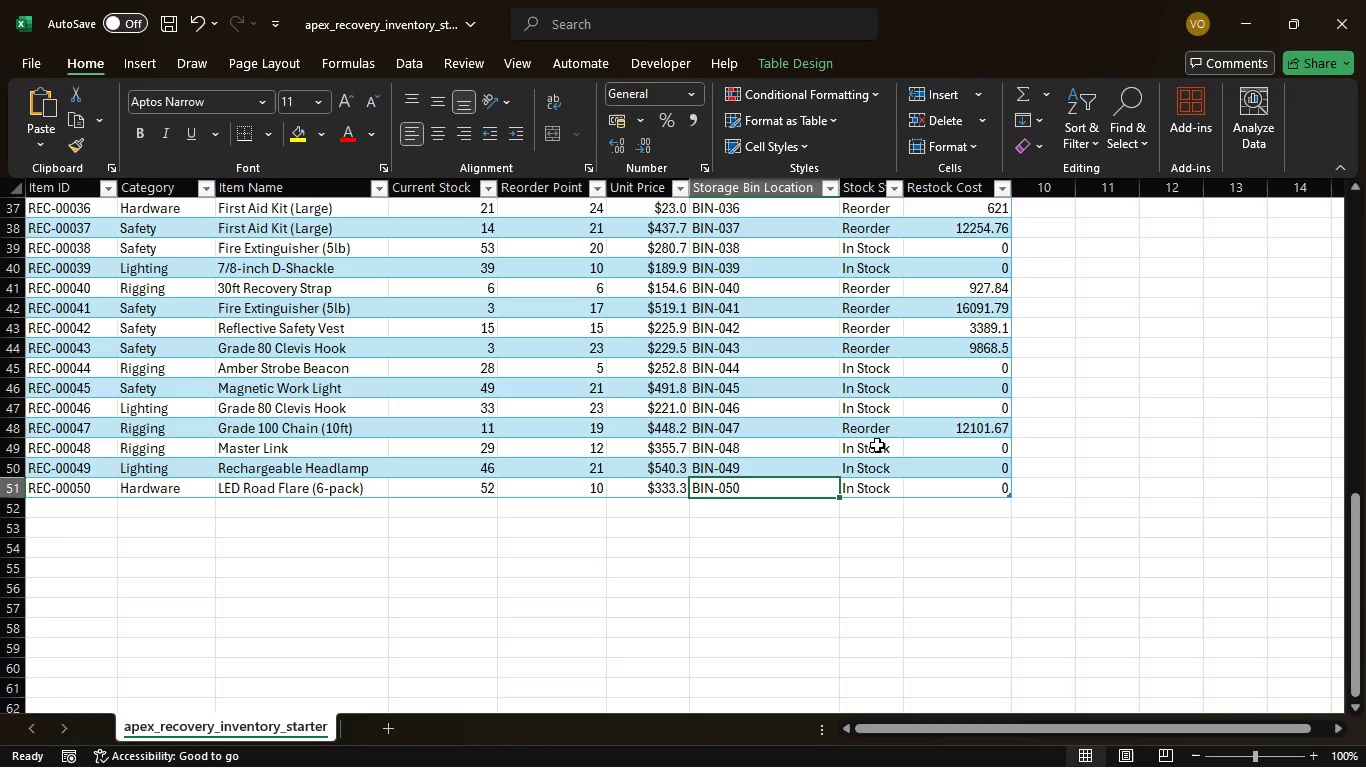 
scroll: coordinate [878, 441], scroll_direction: up, amount: 14.0
 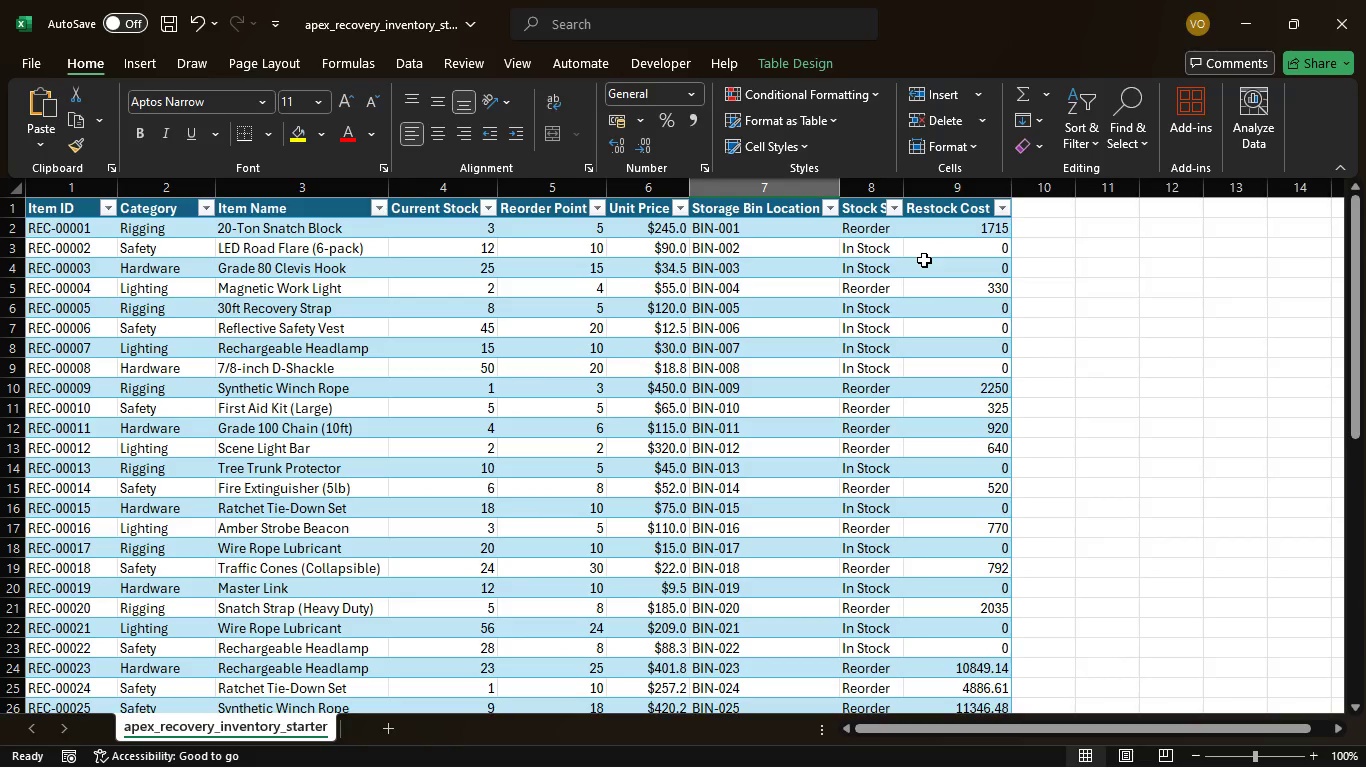 
wait(16.28)
 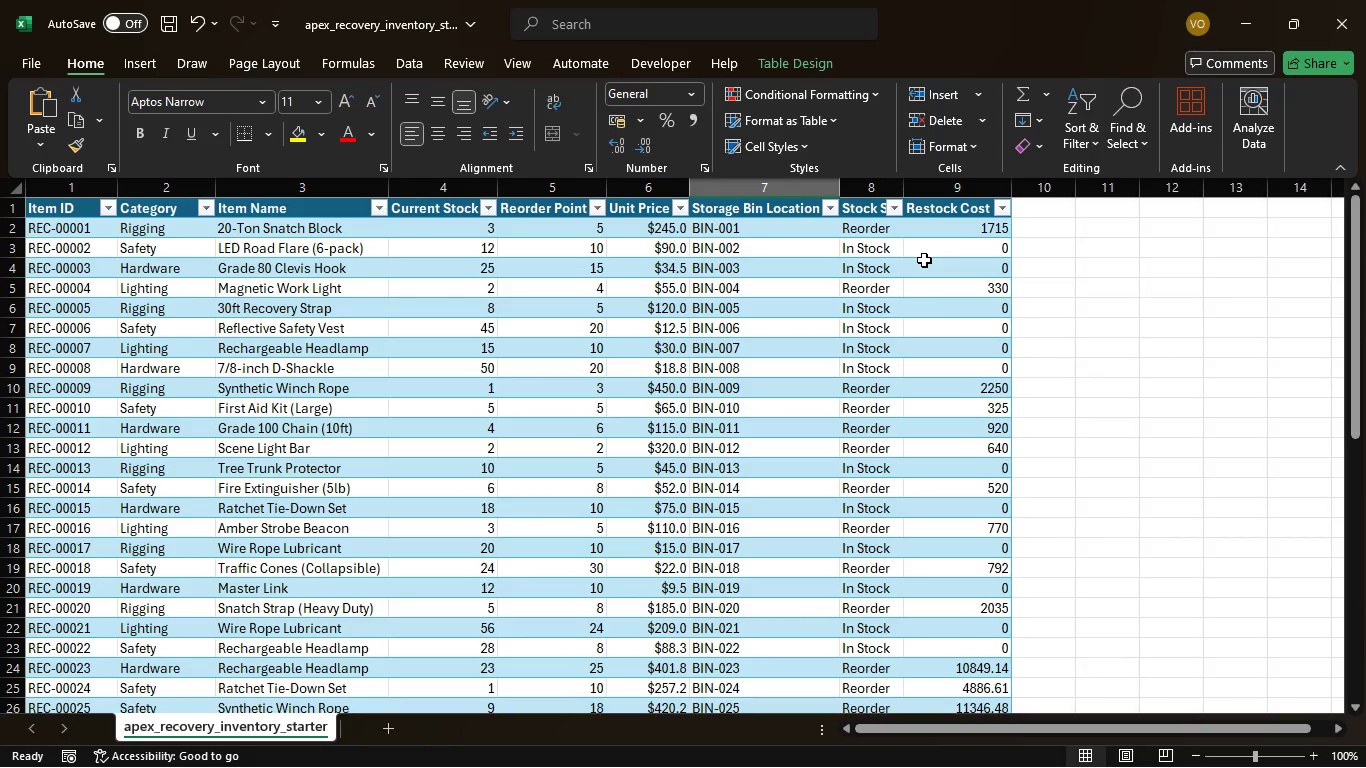 
mouse_move([991, 224])
 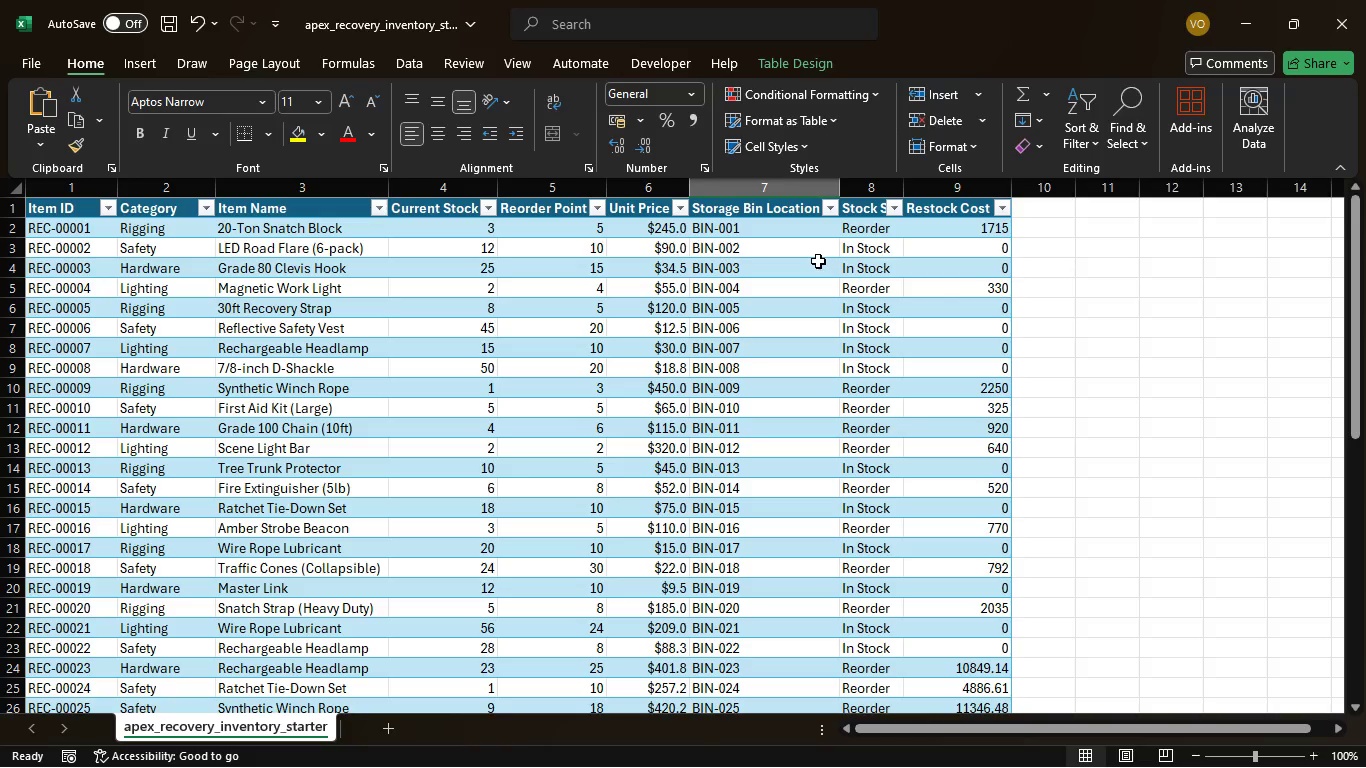 
wait(13.17)
 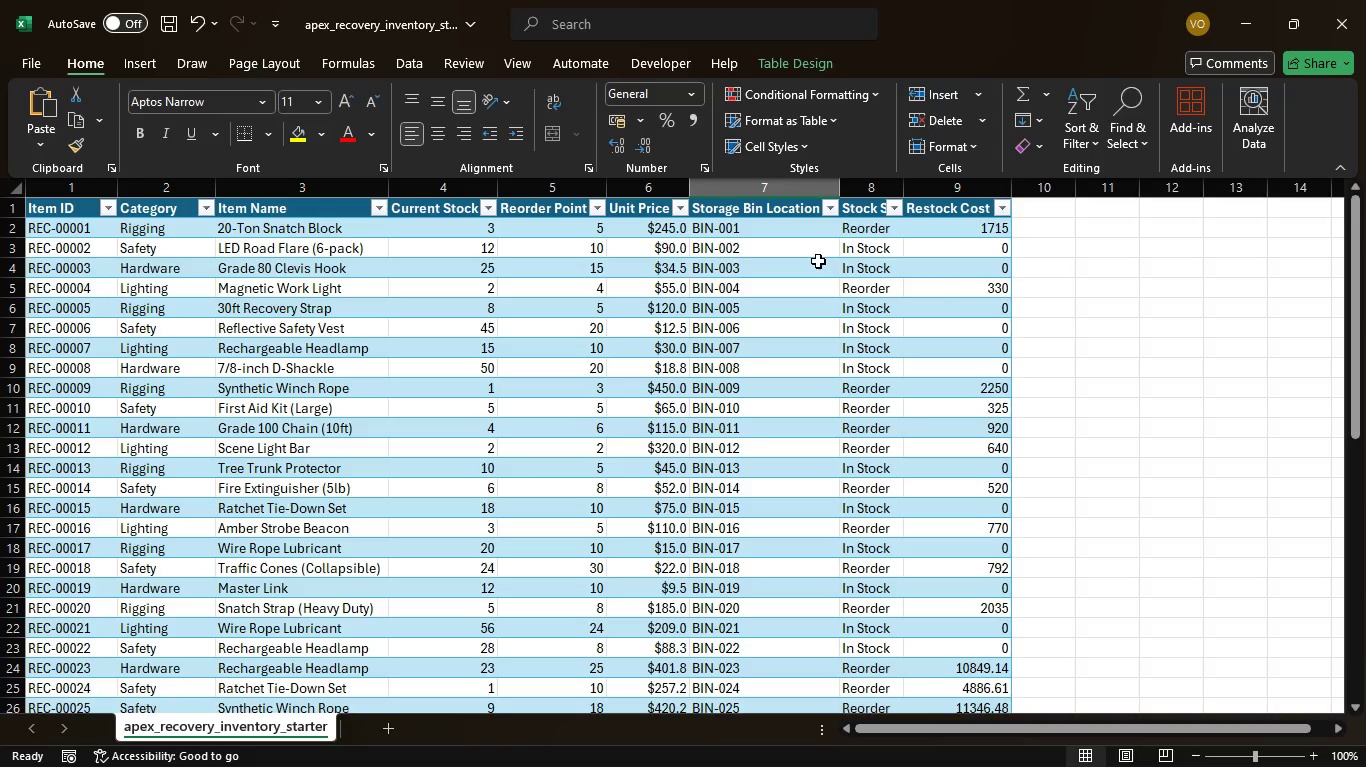 
double_click([908, 189])
 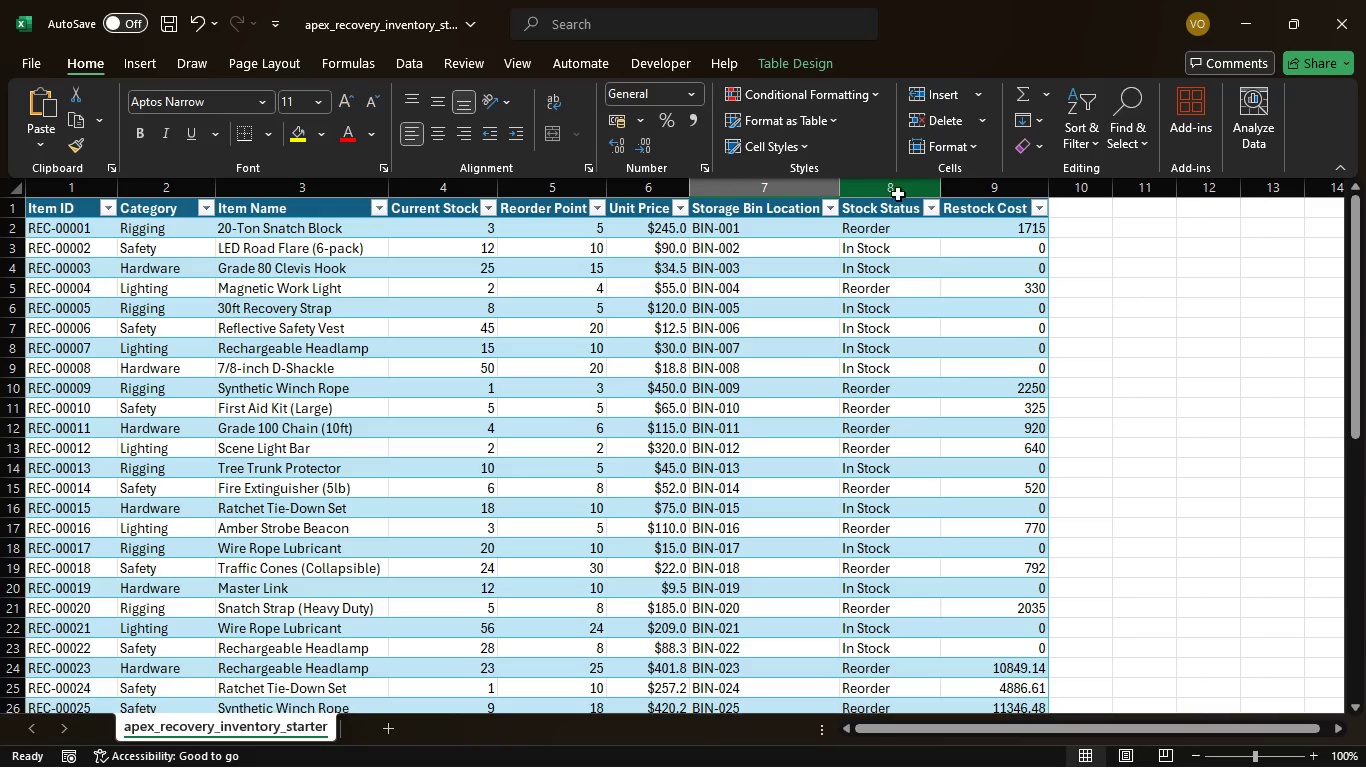 
left_click([898, 194])
 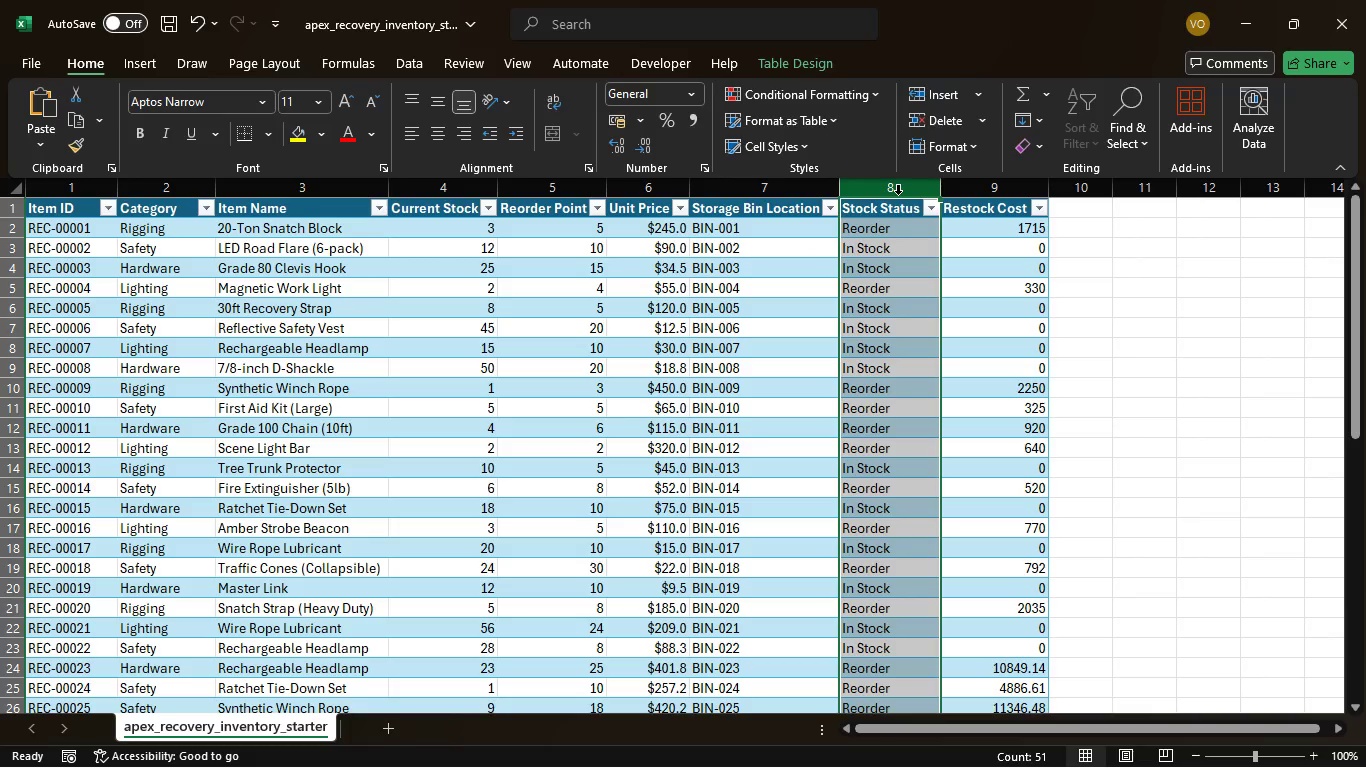 
wait(6.23)
 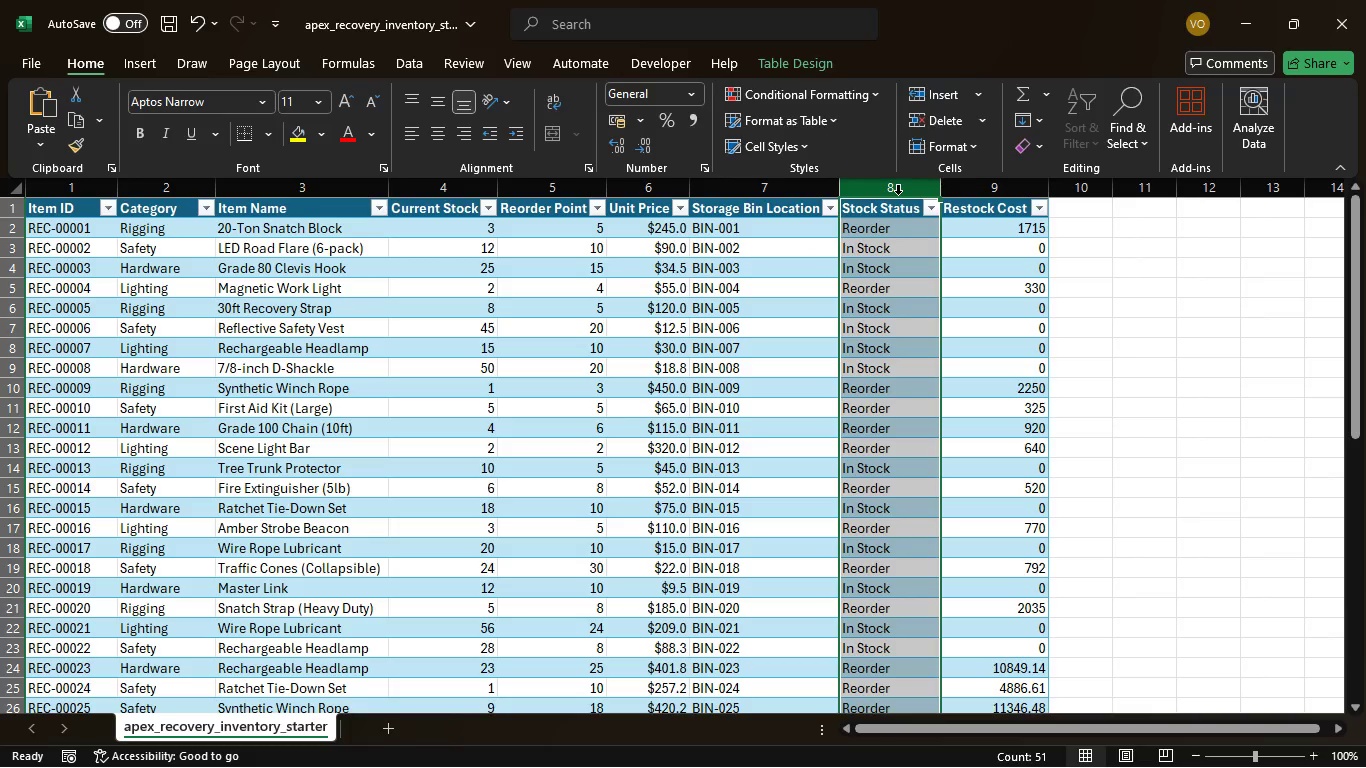 
left_click([885, 220])
 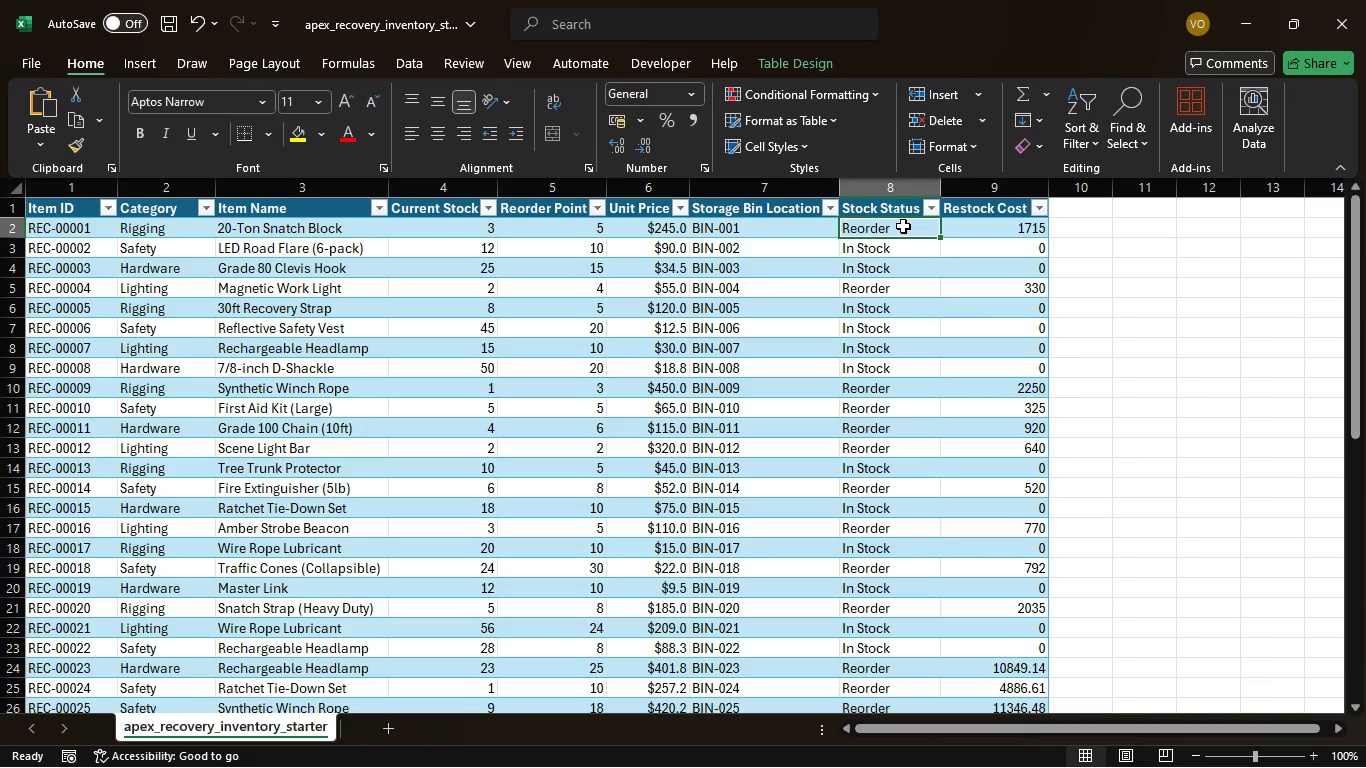 
left_click_drag(start_coordinate=[903, 226], to_coordinate=[871, 676])
 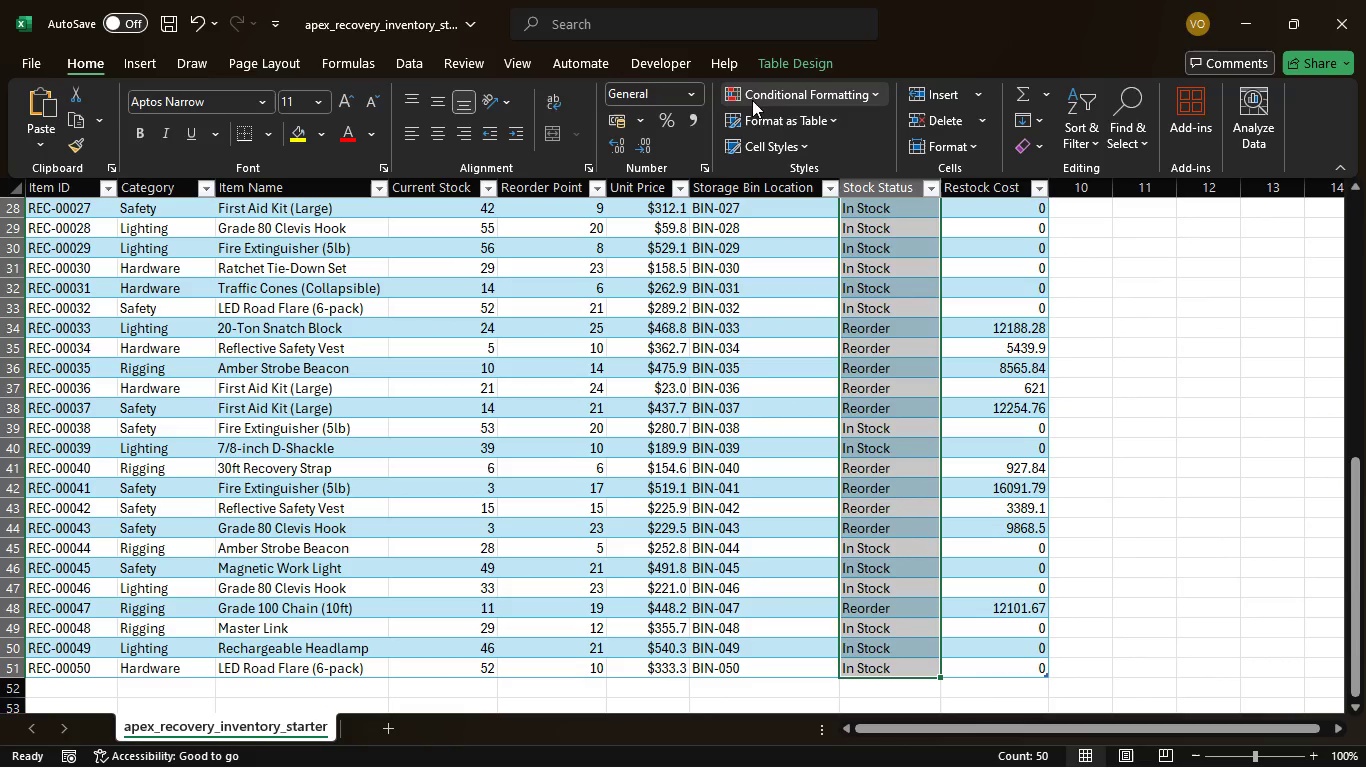 
mouse_move([815, 100])
 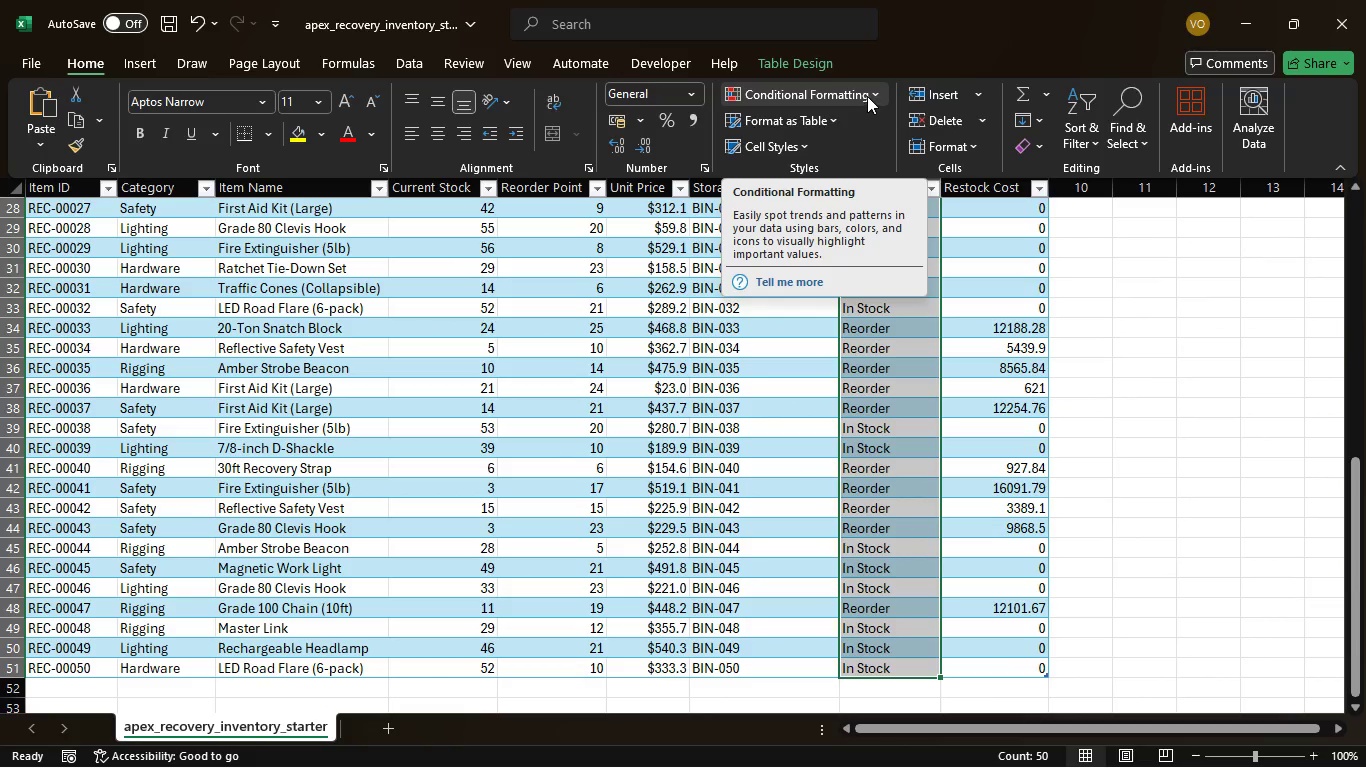 
left_click([867, 96])
 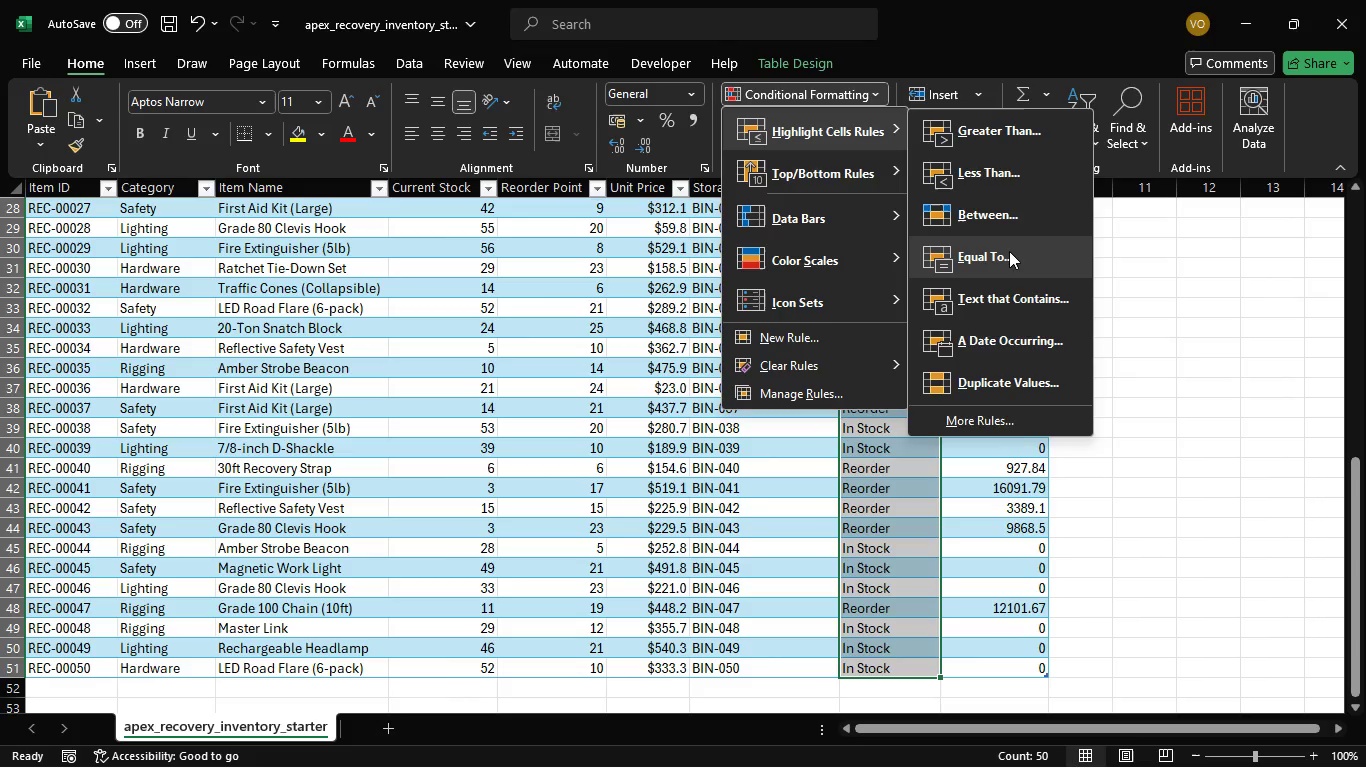 
wait(7.81)
 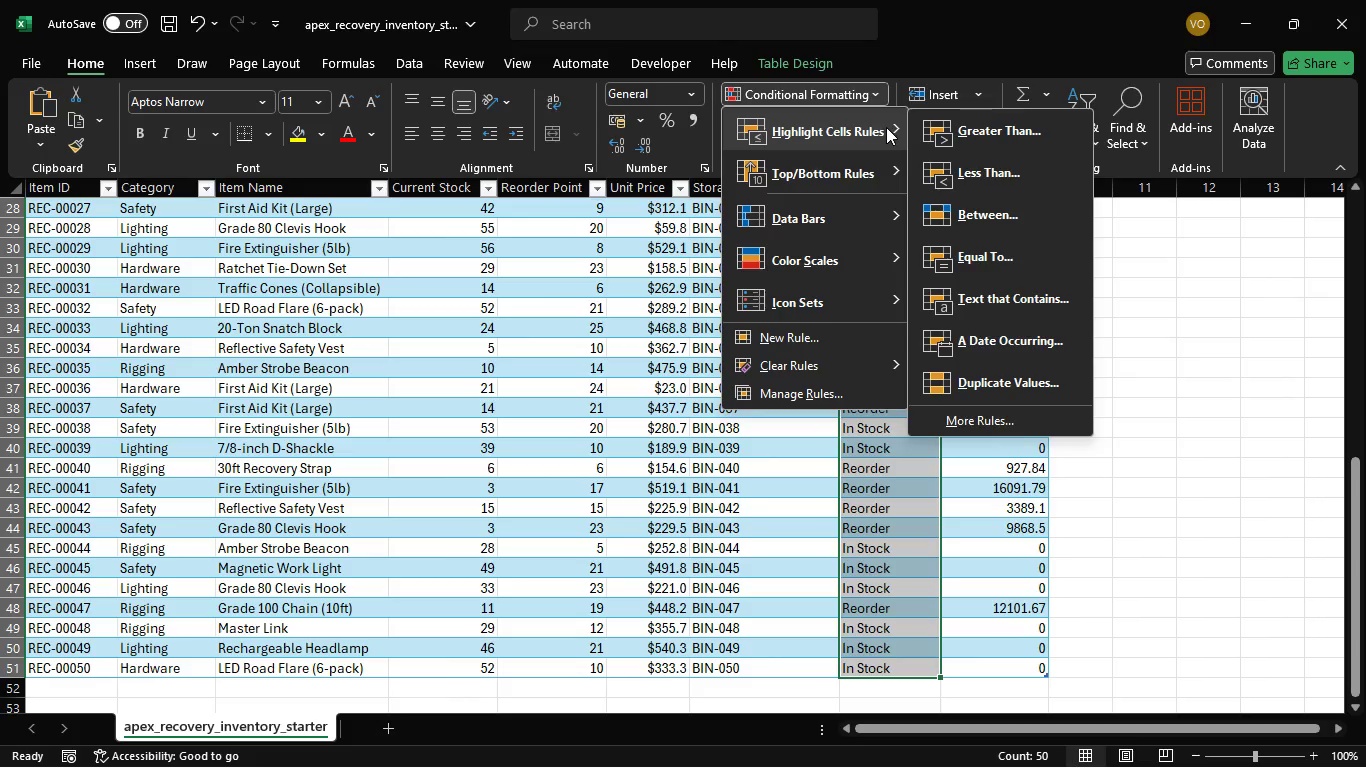 
left_click([1009, 251])
 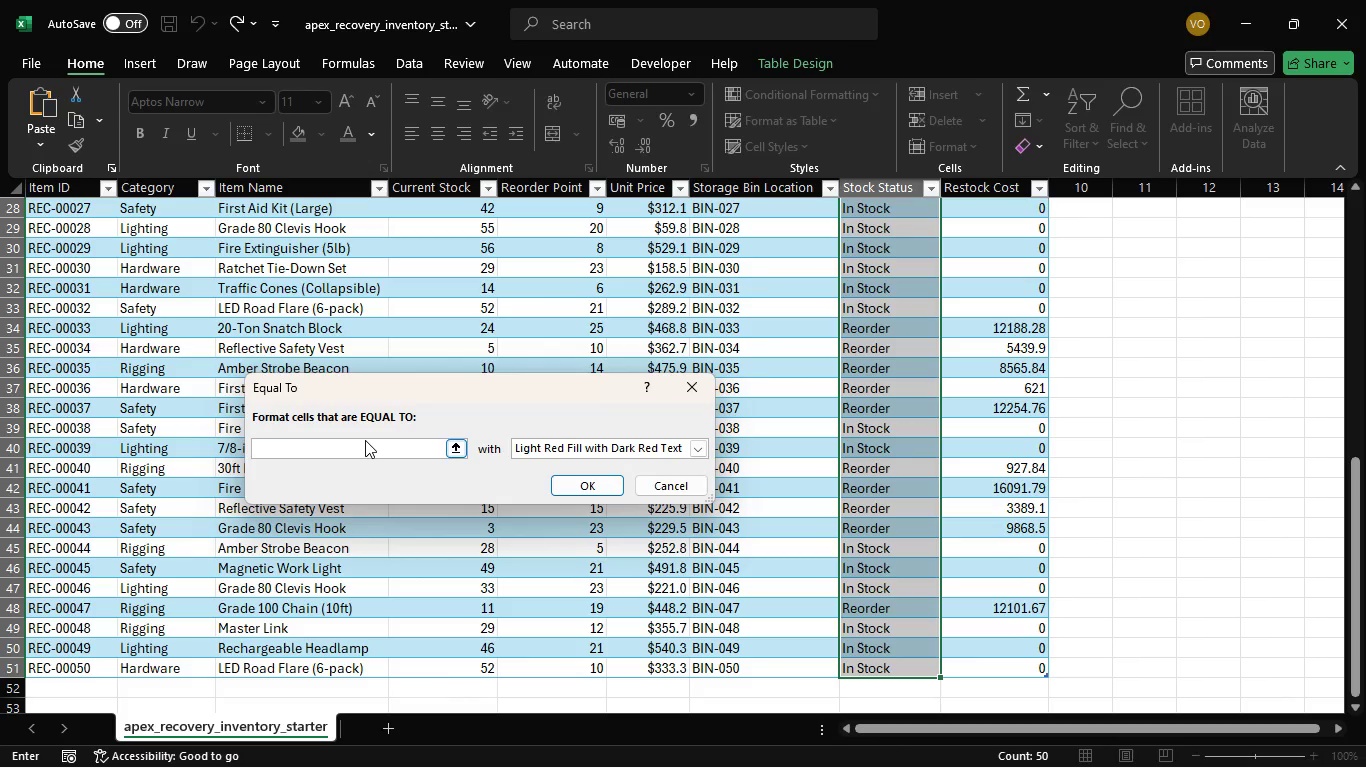 
type(Reorder)
 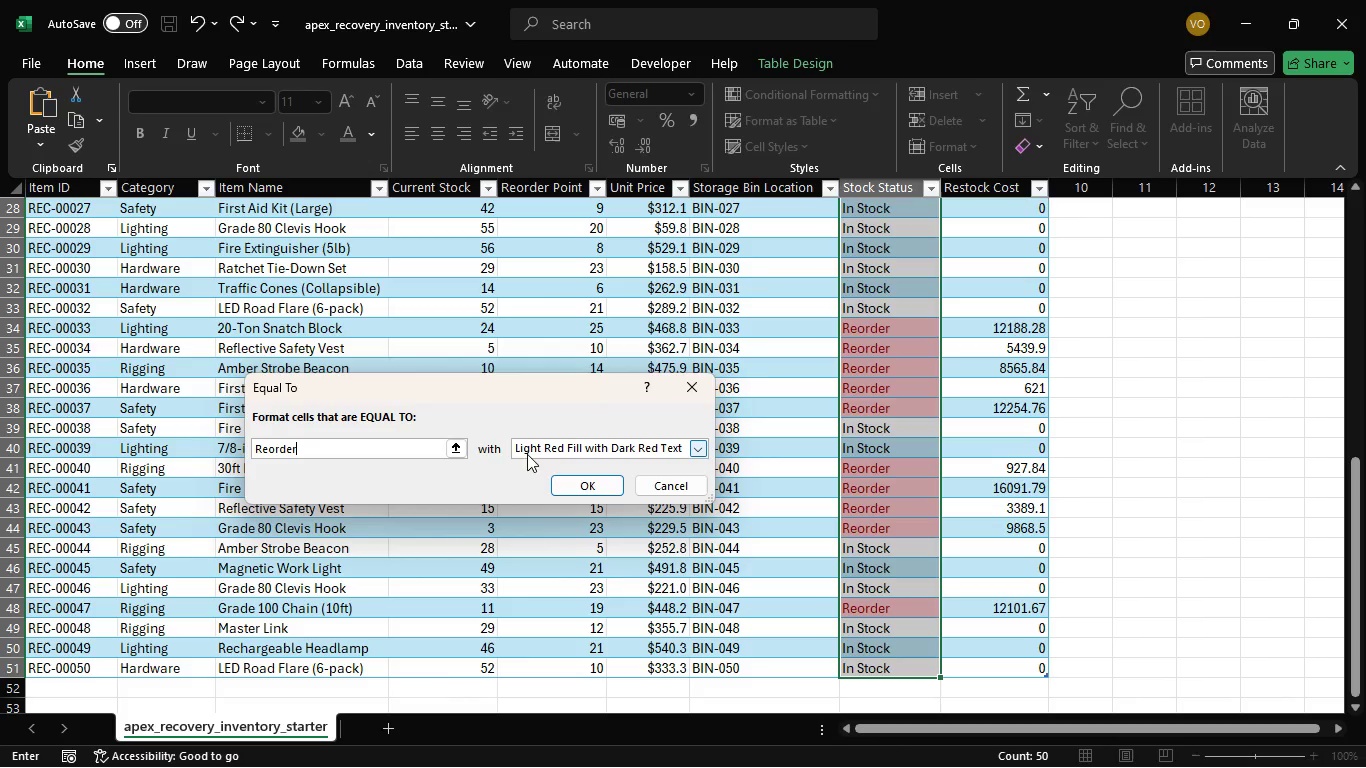 
wait(14.31)
 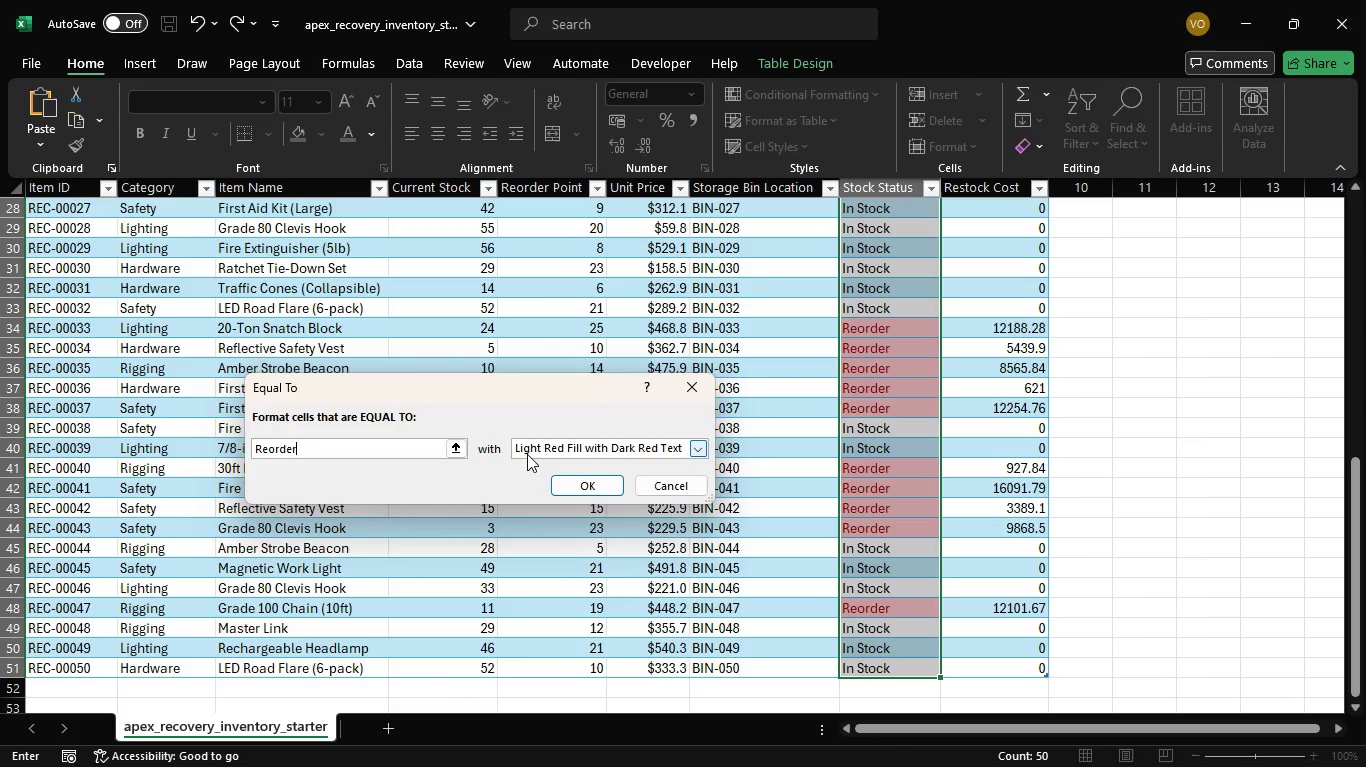 
left_click([614, 490])
 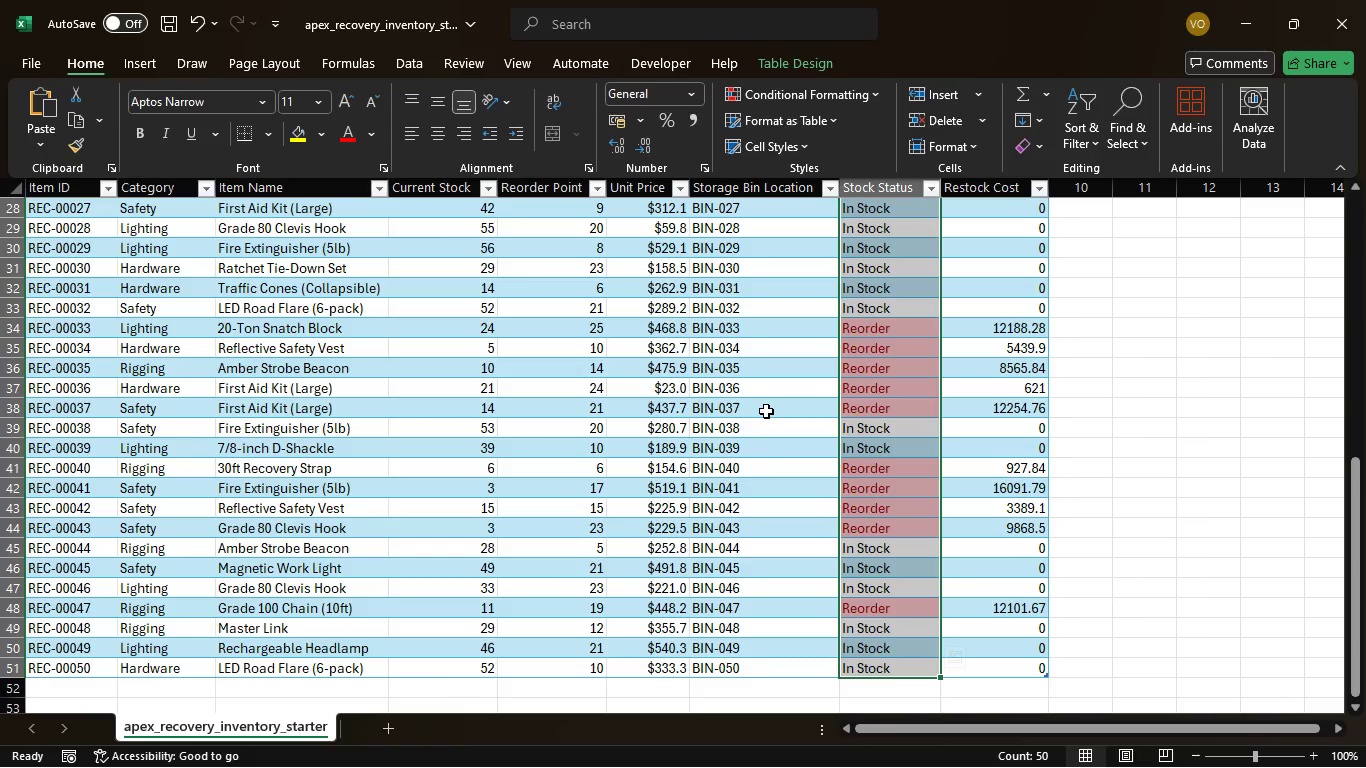 
scroll: coordinate [766, 411], scroll_direction: up, amount: 1.0
 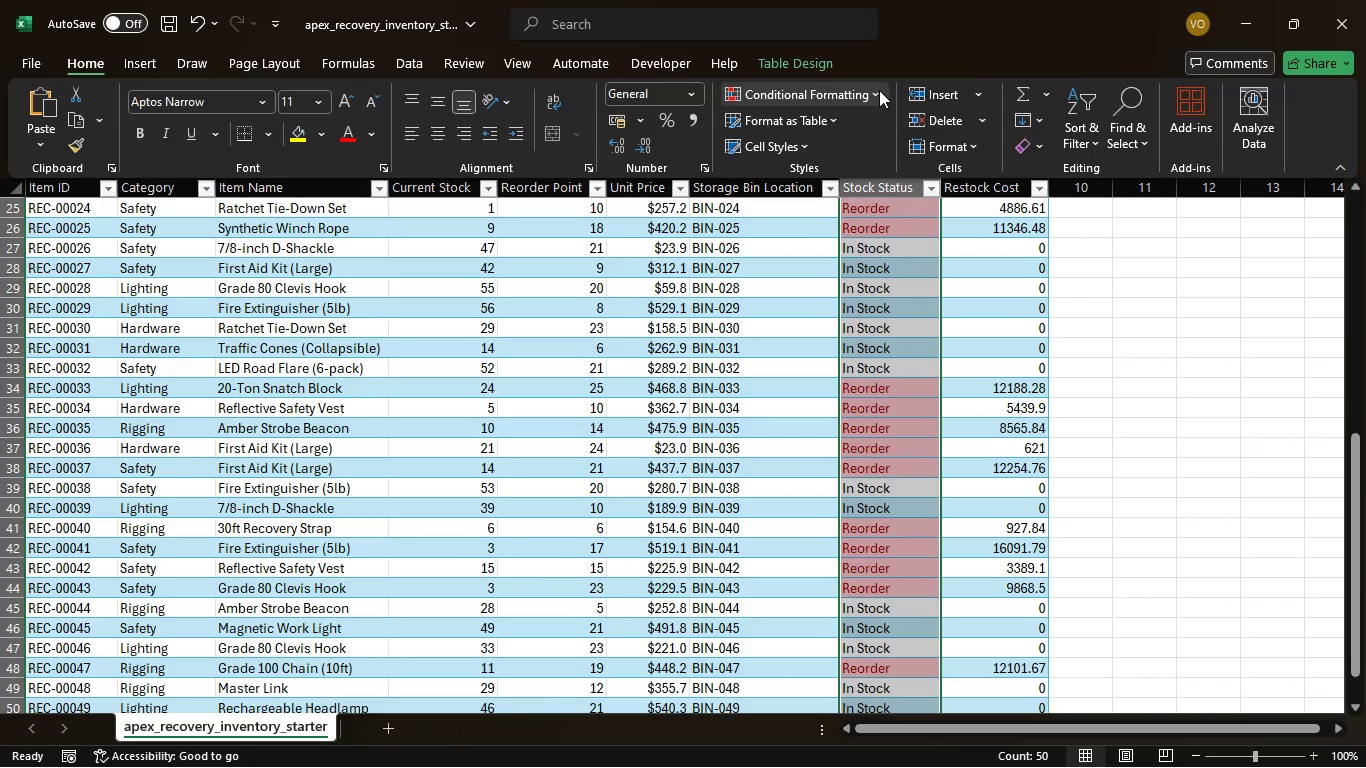 
left_click([879, 90])
 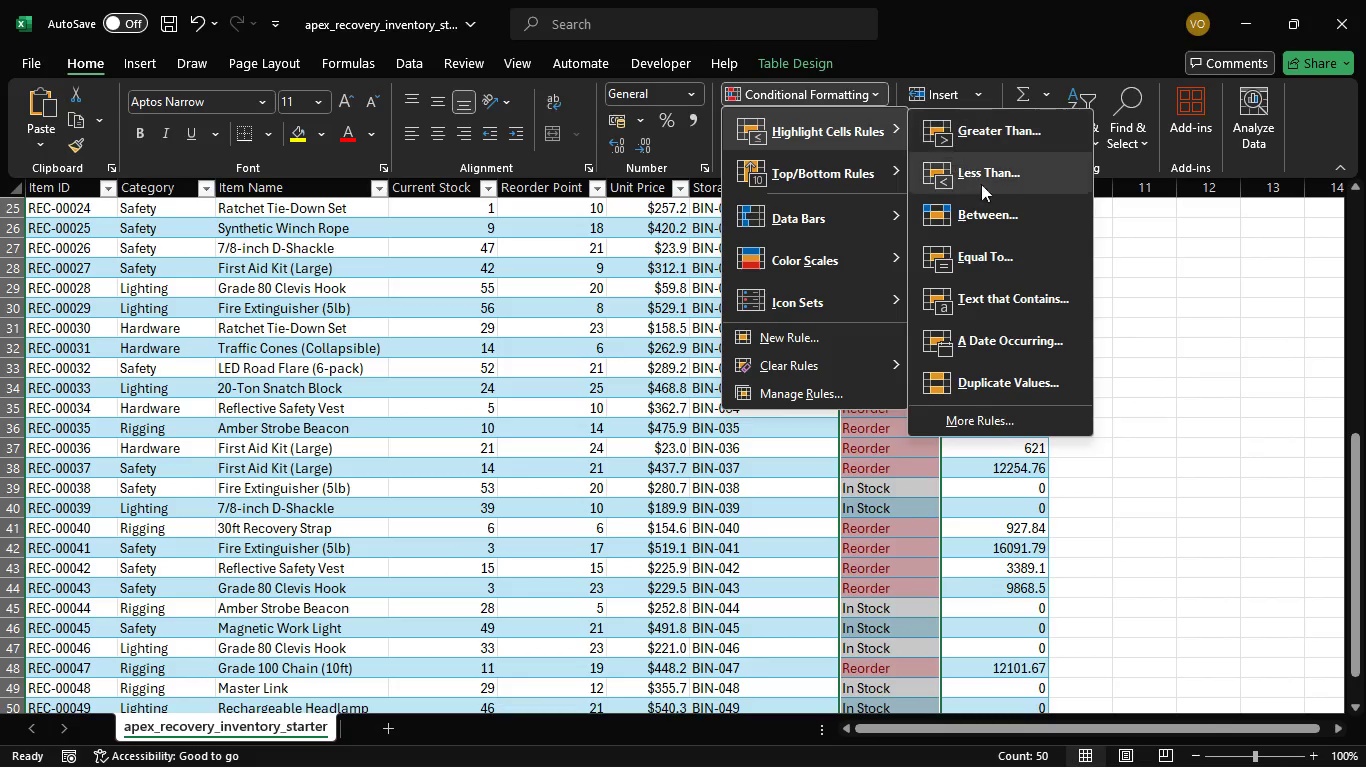 
left_click([1013, 251])
 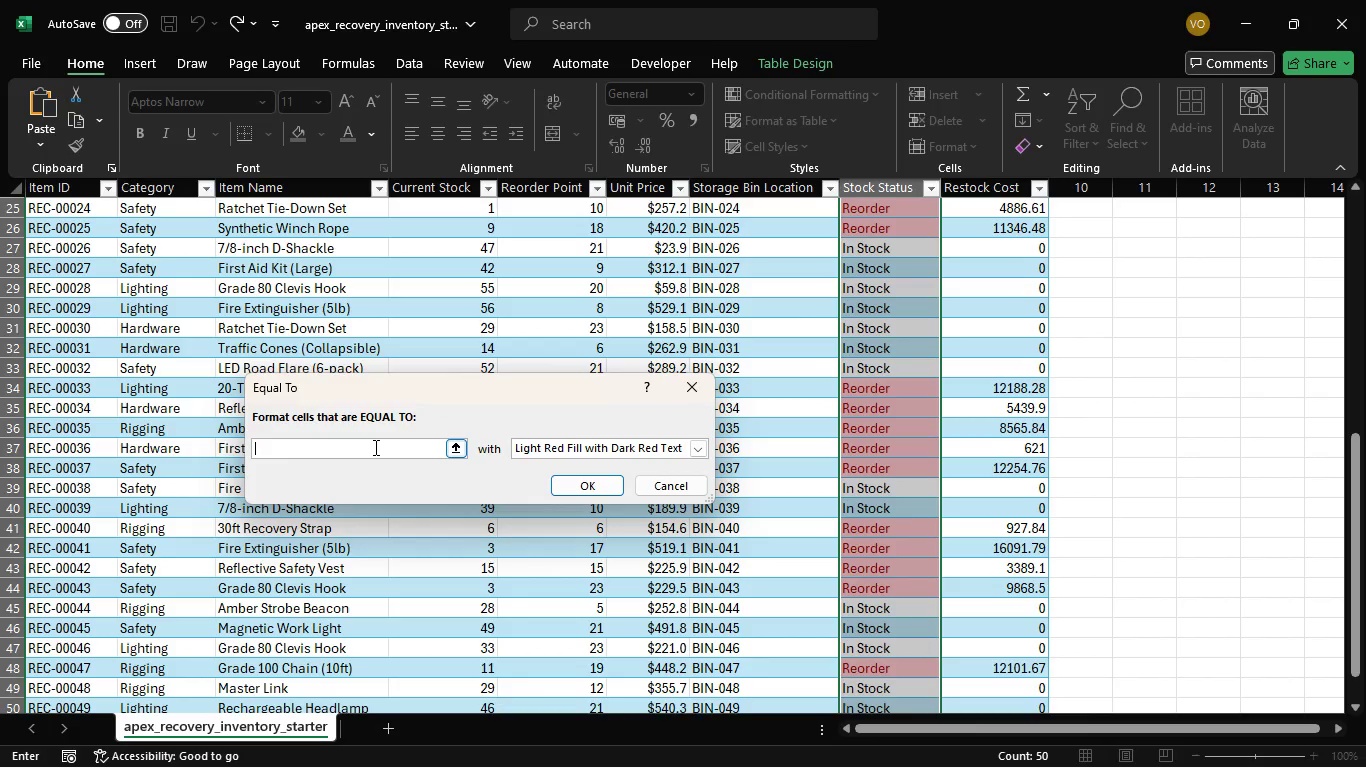 
type(In Stock)
 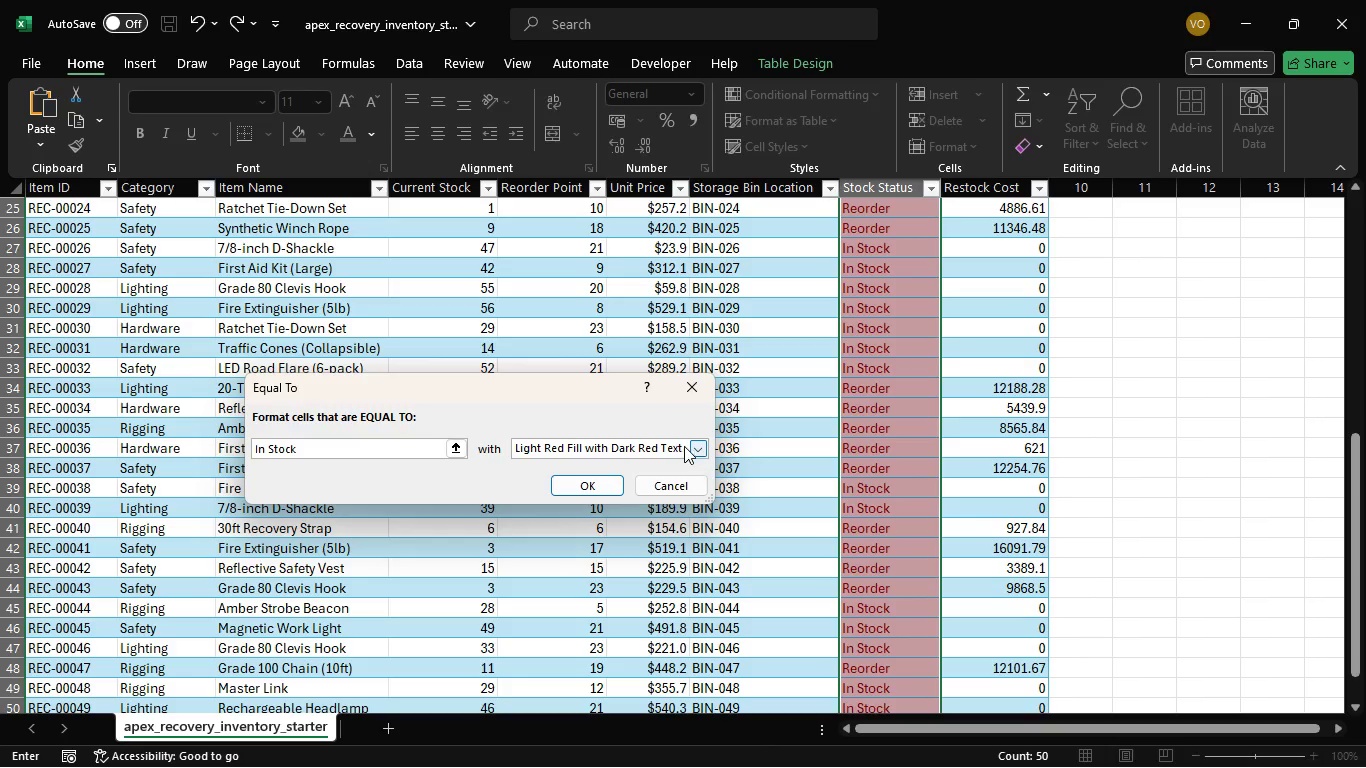 
left_click([692, 444])
 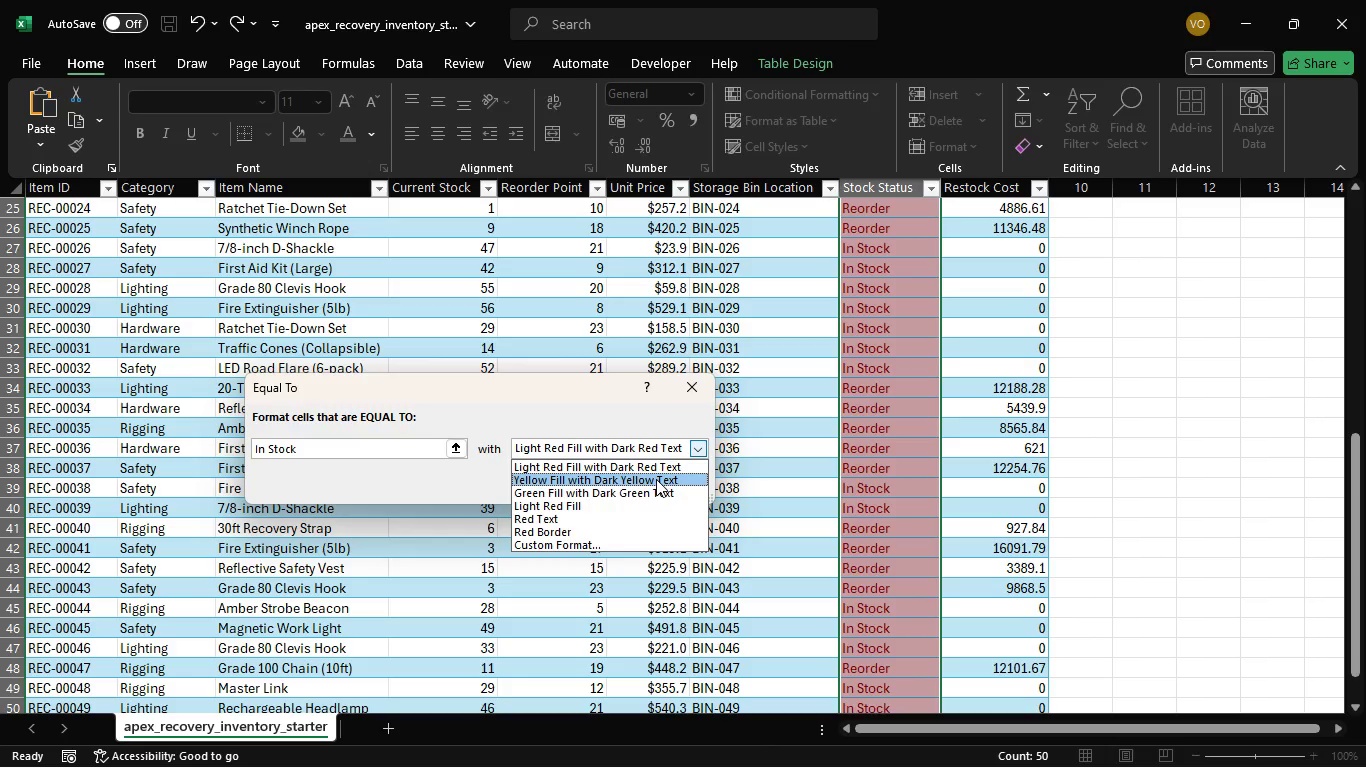 
left_click([654, 490])